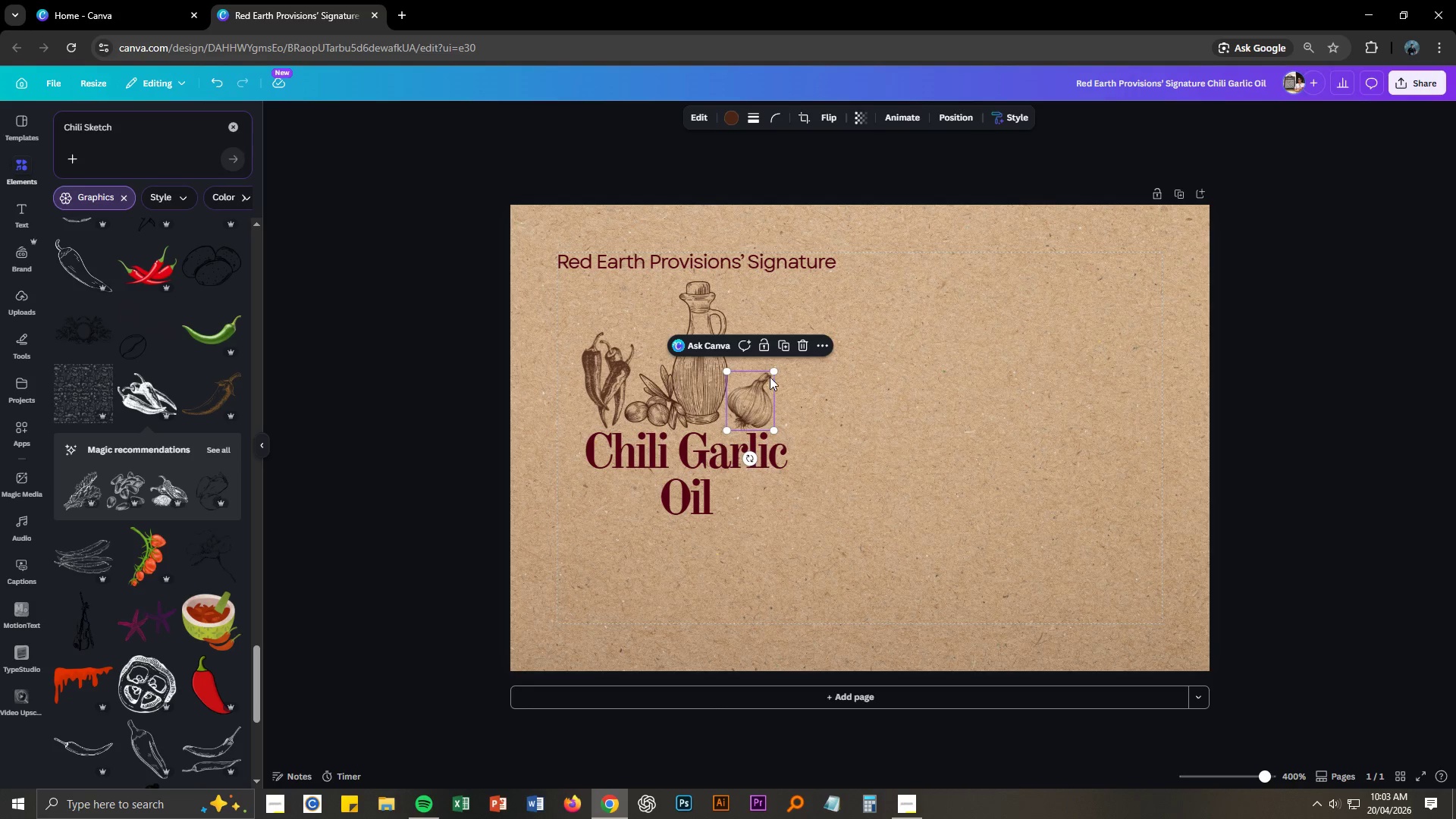 
mouse_move([758, 373])
 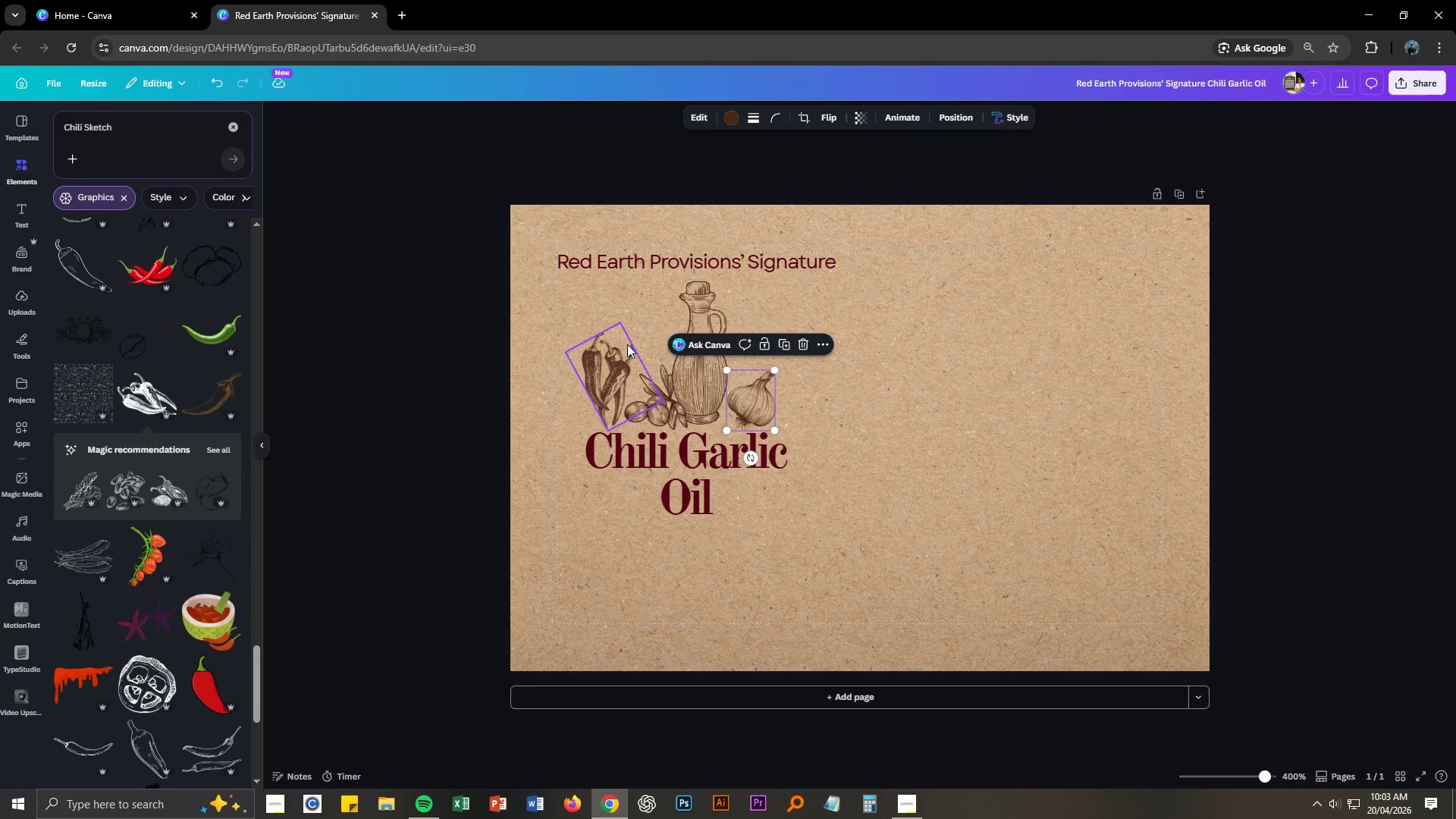 
left_click([621, 366])
 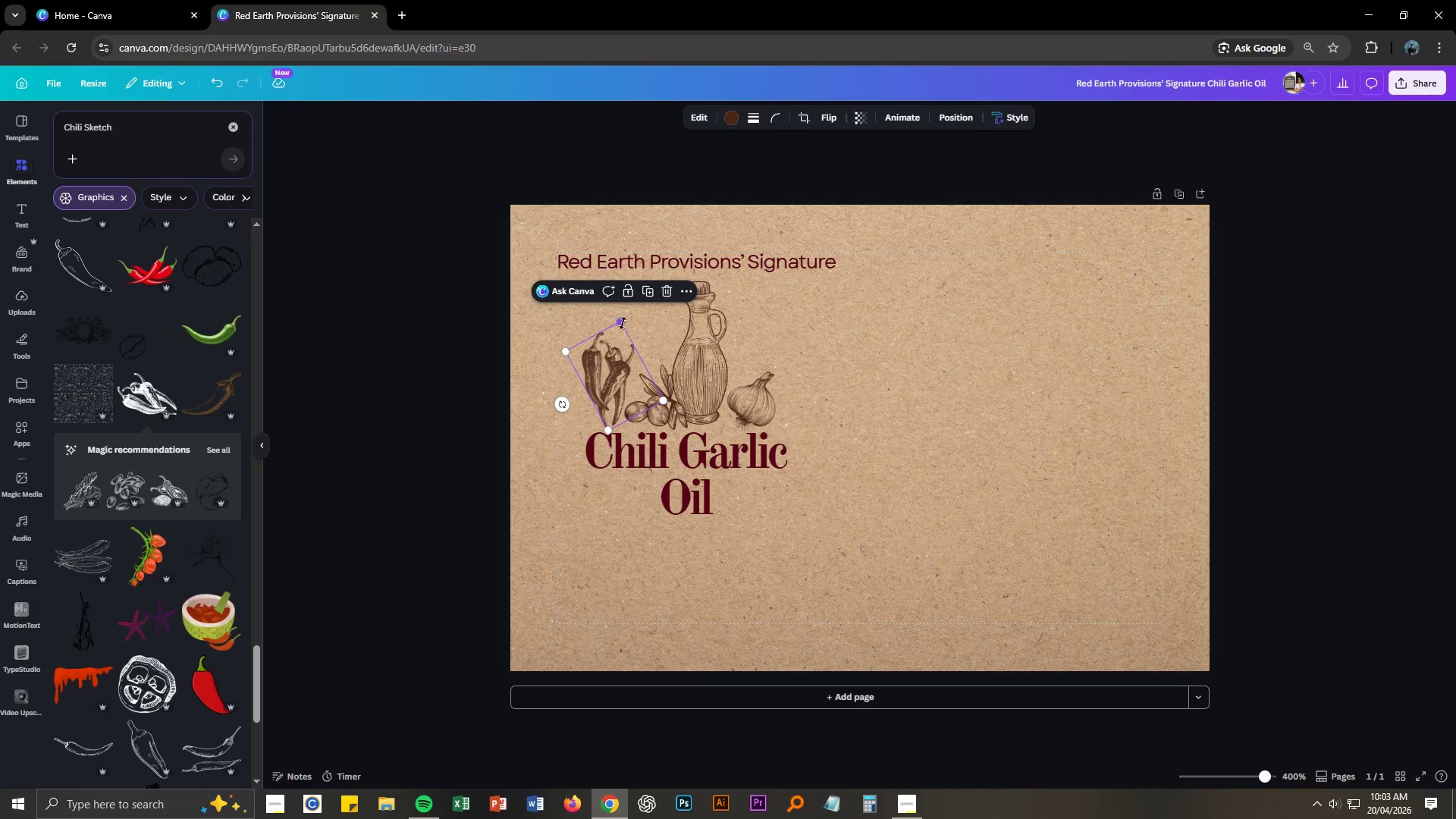 
left_click_drag(start_coordinate=[620, 323], to_coordinate=[610, 349])
 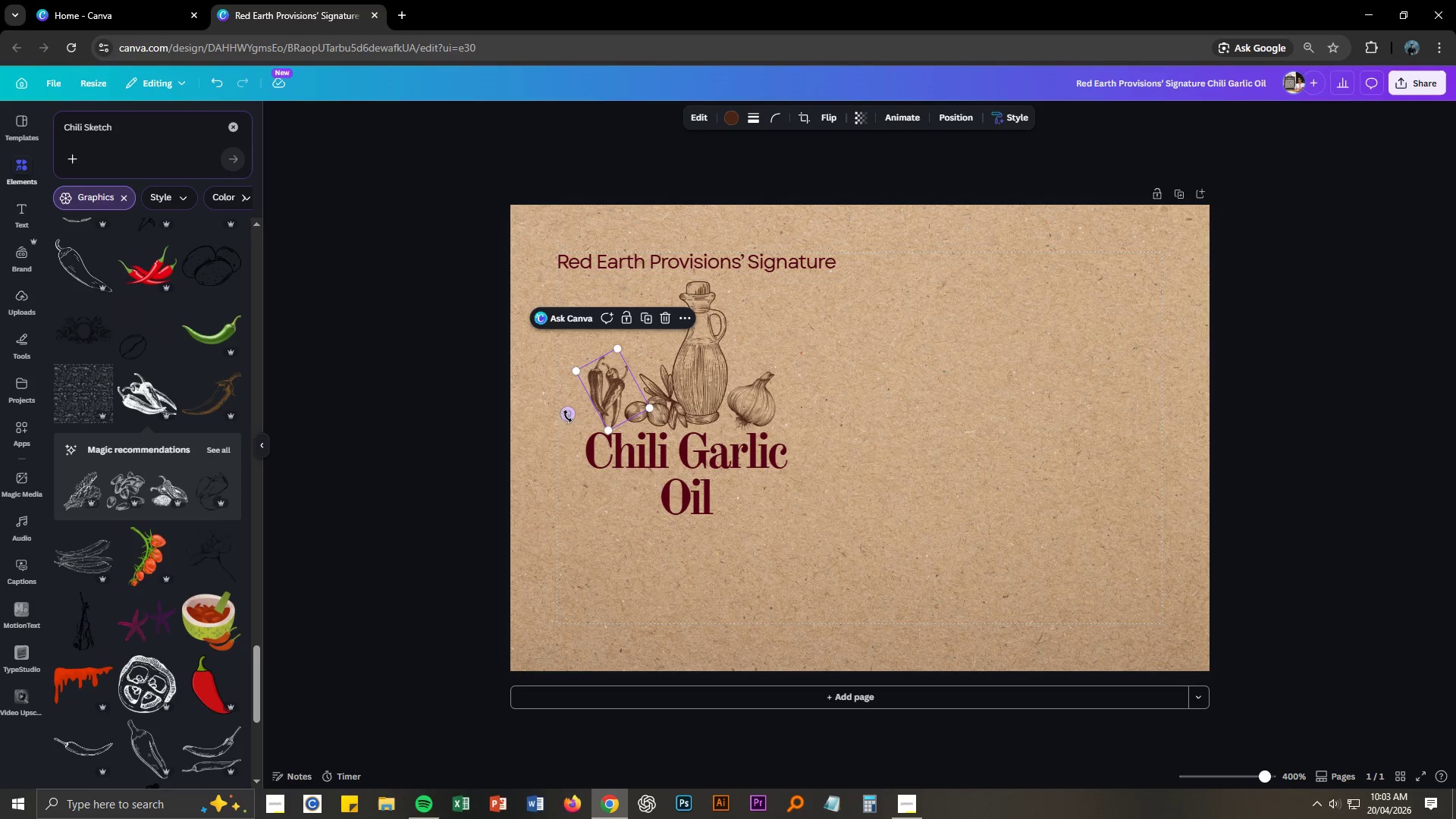 
left_click_drag(start_coordinate=[566, 416], to_coordinate=[584, 391])
 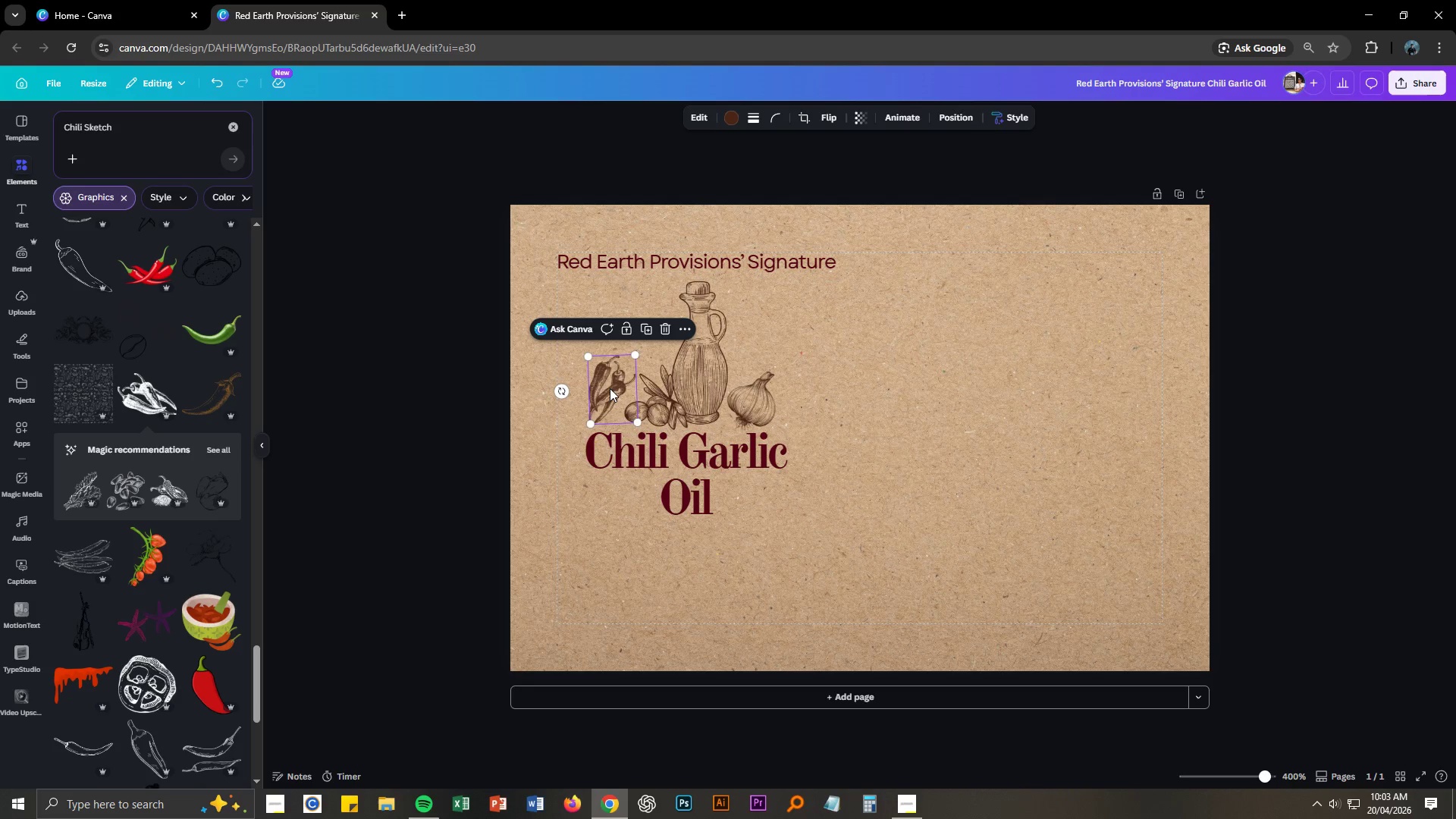 
left_click_drag(start_coordinate=[610, 388], to_coordinate=[613, 386])
 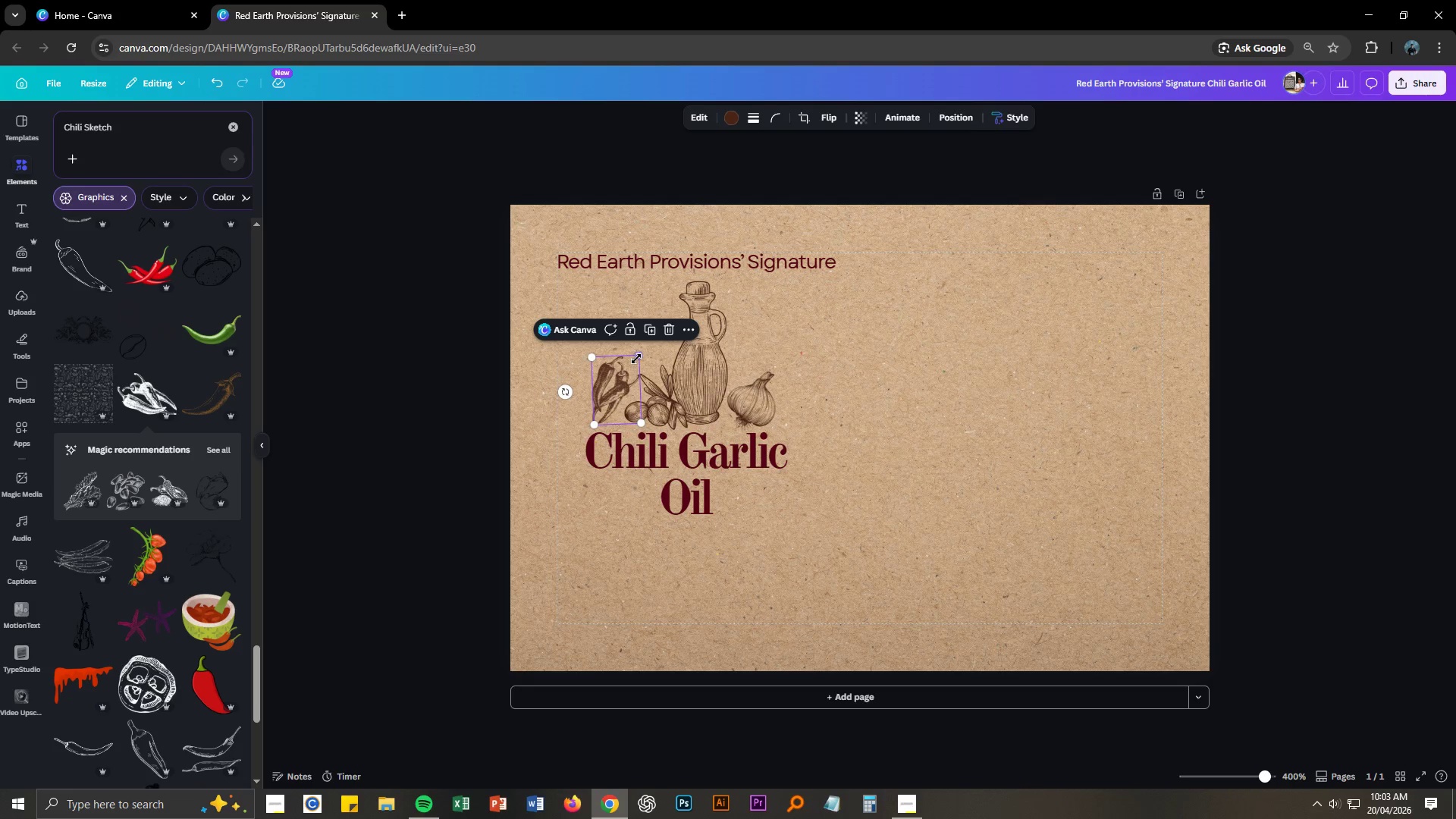 
left_click_drag(start_coordinate=[639, 355], to_coordinate=[657, 329])
 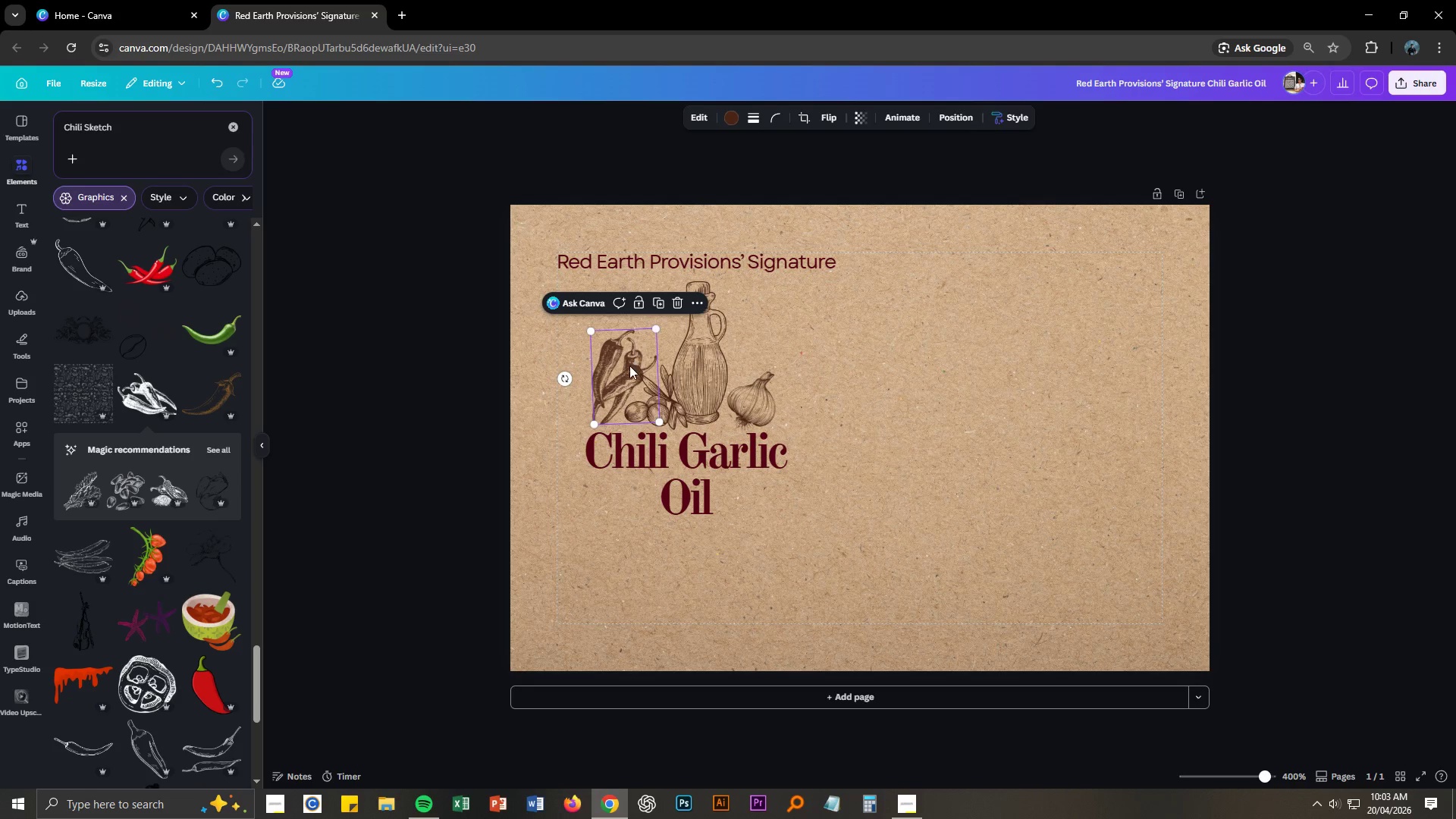 
left_click_drag(start_coordinate=[629, 366], to_coordinate=[621, 366])
 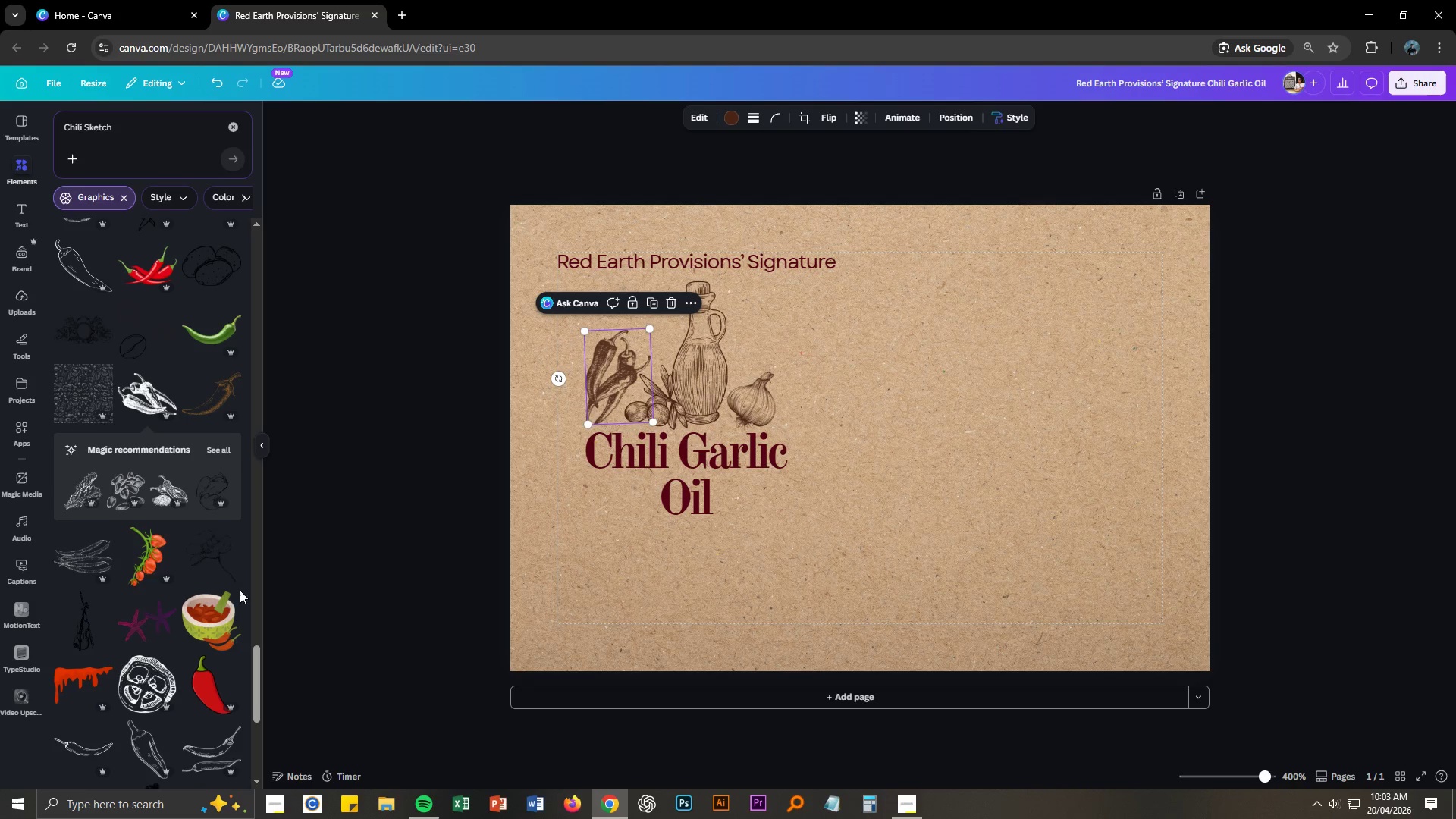 
scroll: coordinate [124, 594], scroll_direction: down, amount: 14.0
 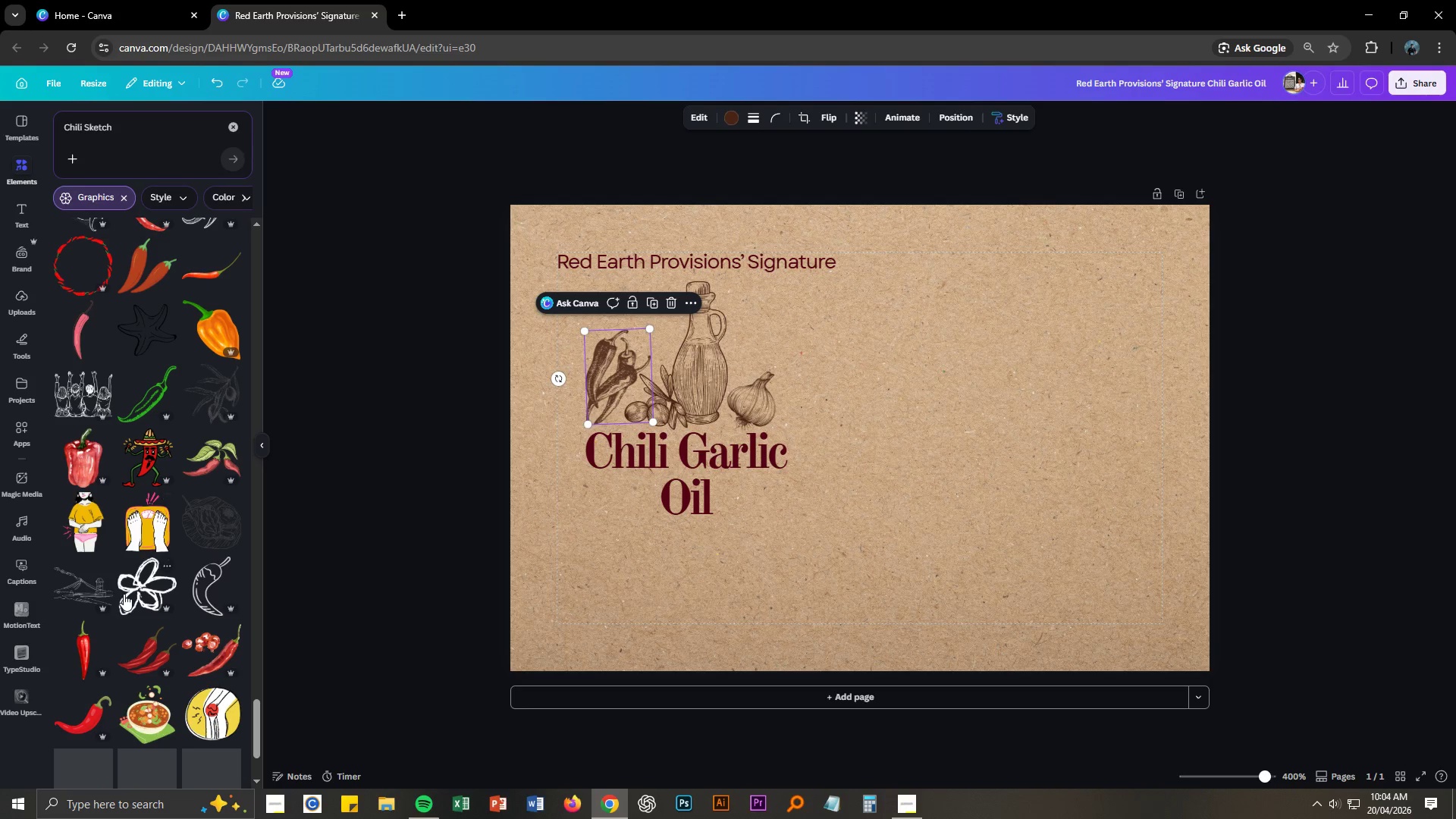 
scroll: coordinate [124, 594], scroll_direction: down, amount: 4.0
 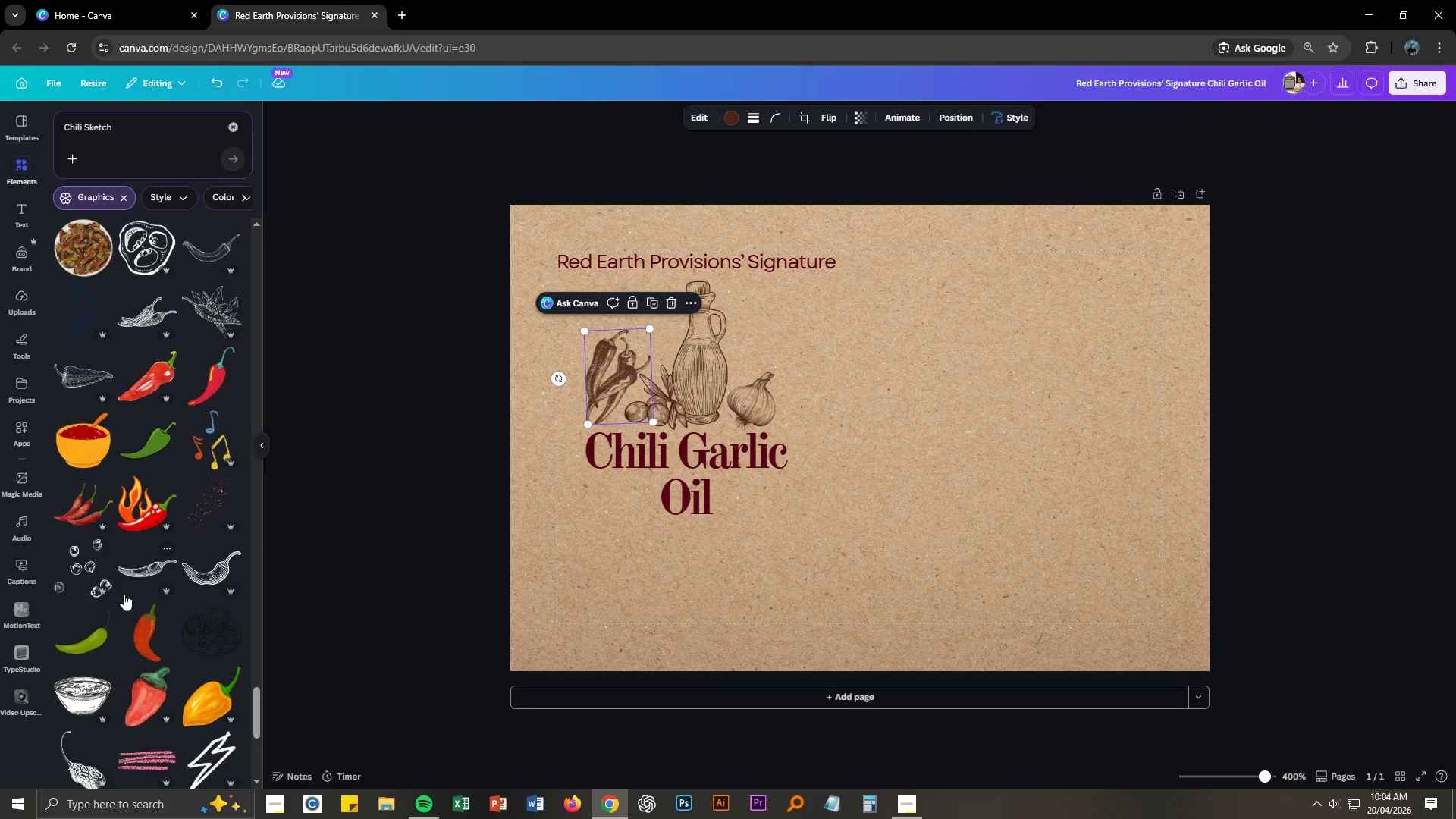 
left_click([214, 304])
 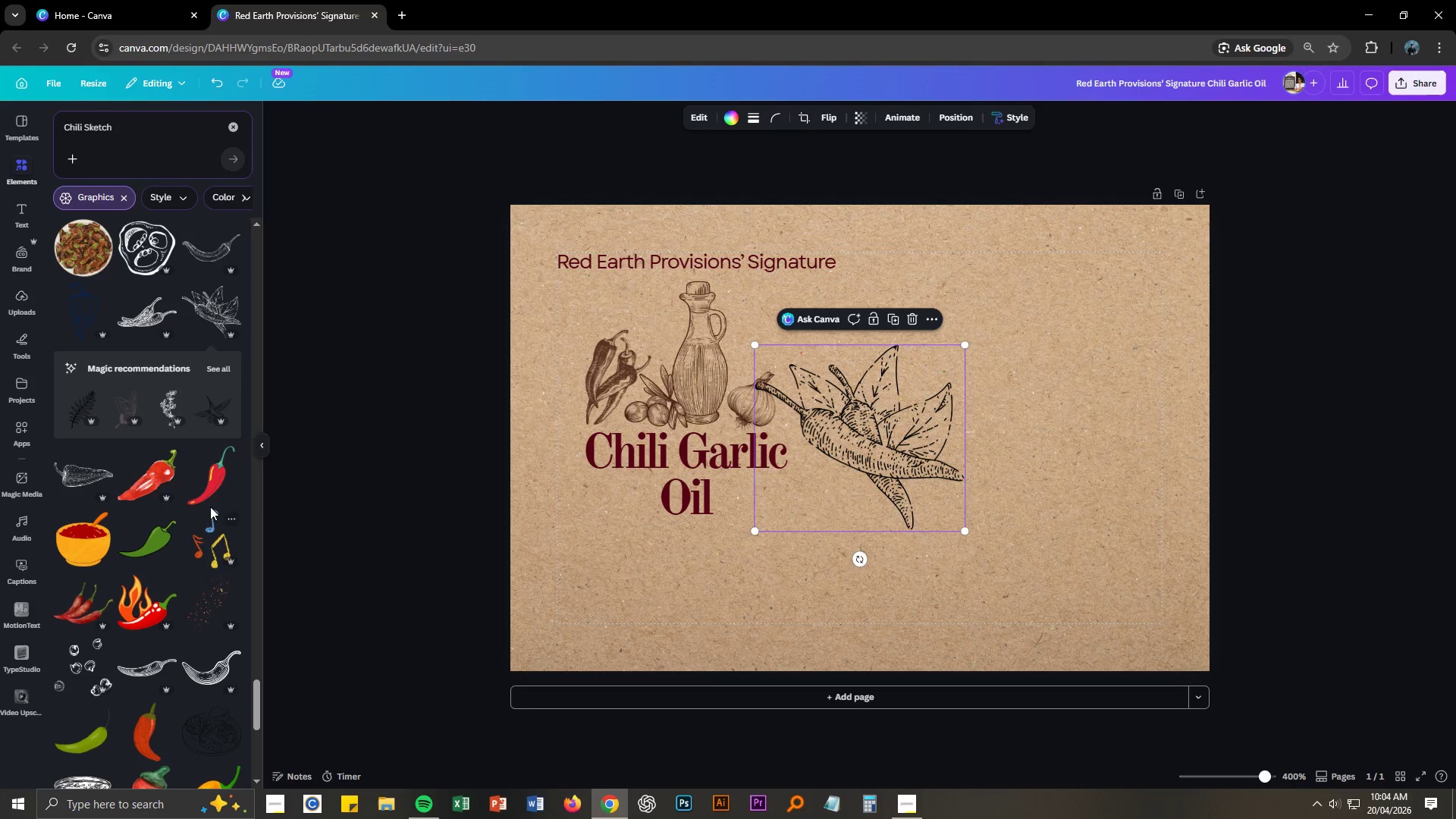 
left_click([730, 120])
 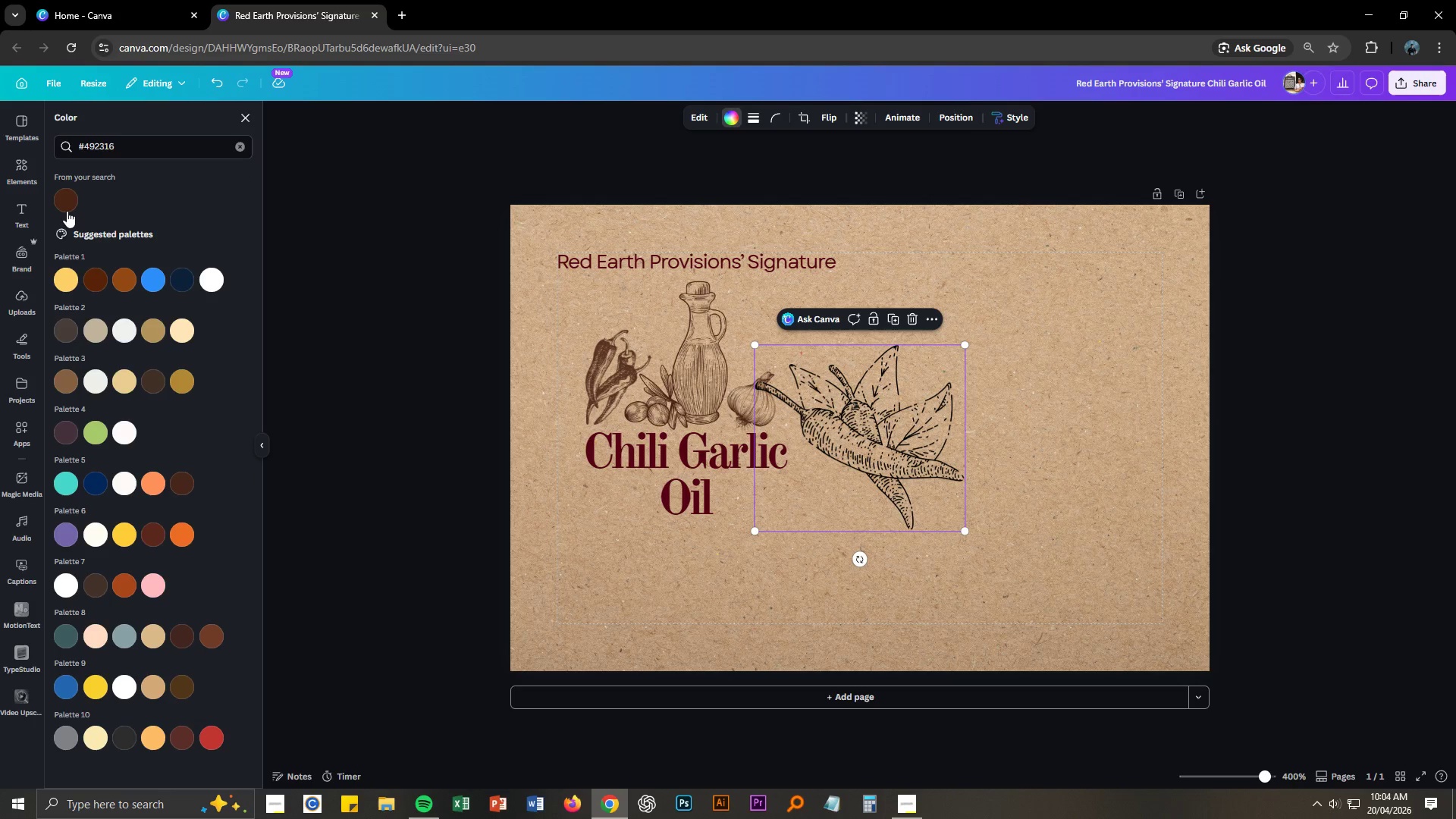 
double_click([66, 208])
 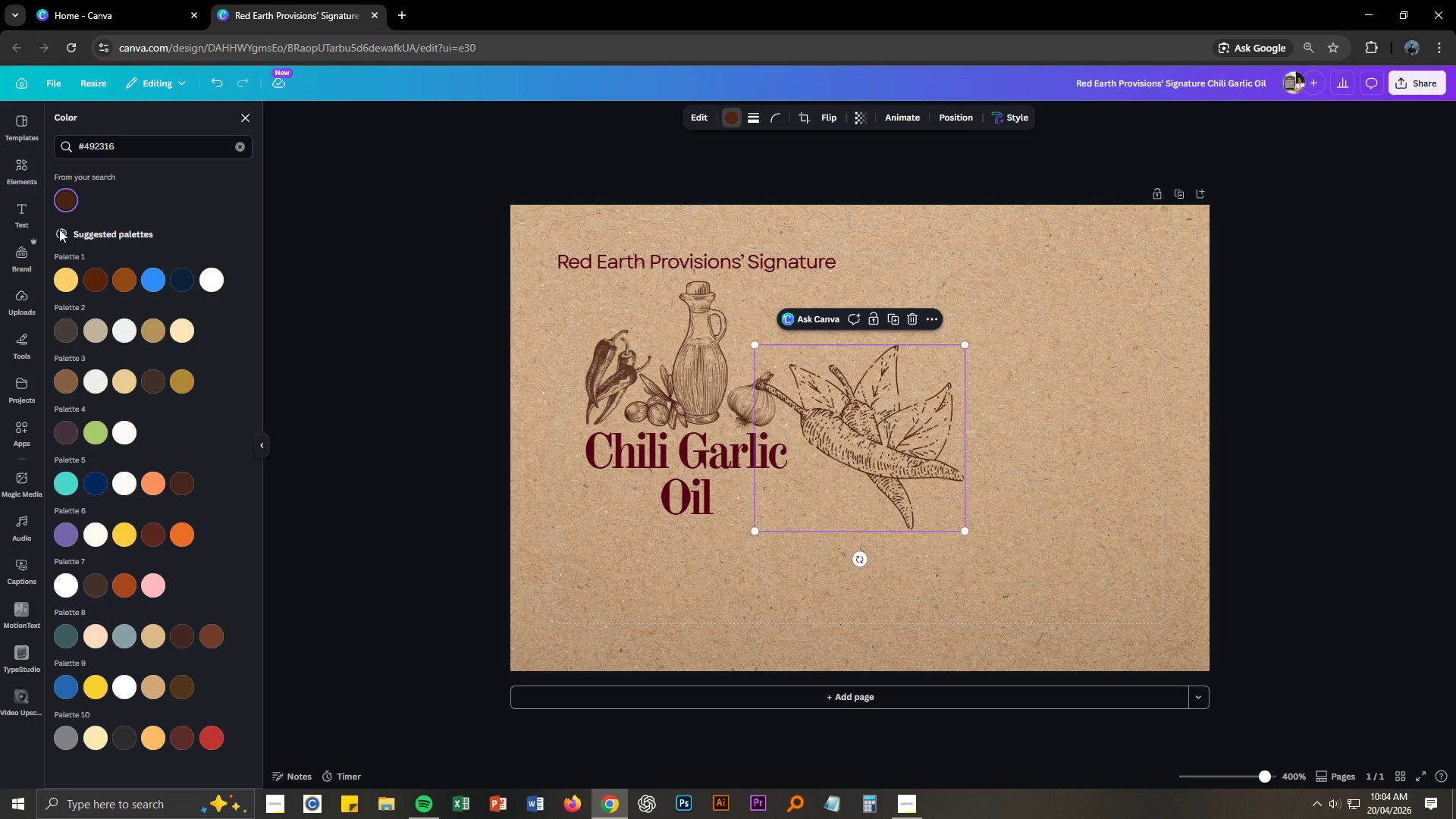 
left_click([67, 202])
 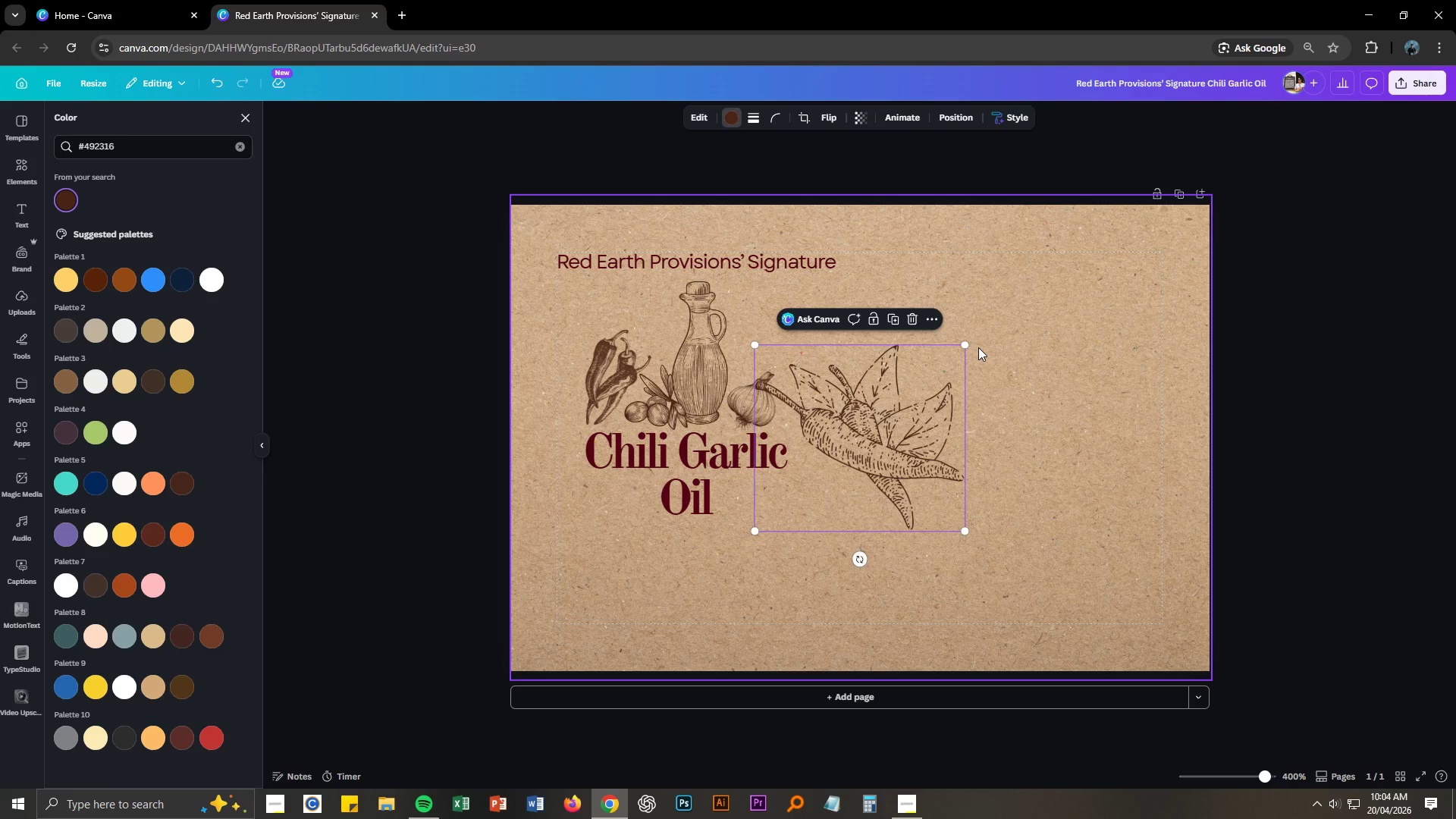 
left_click_drag(start_coordinate=[963, 344], to_coordinate=[890, 419])
 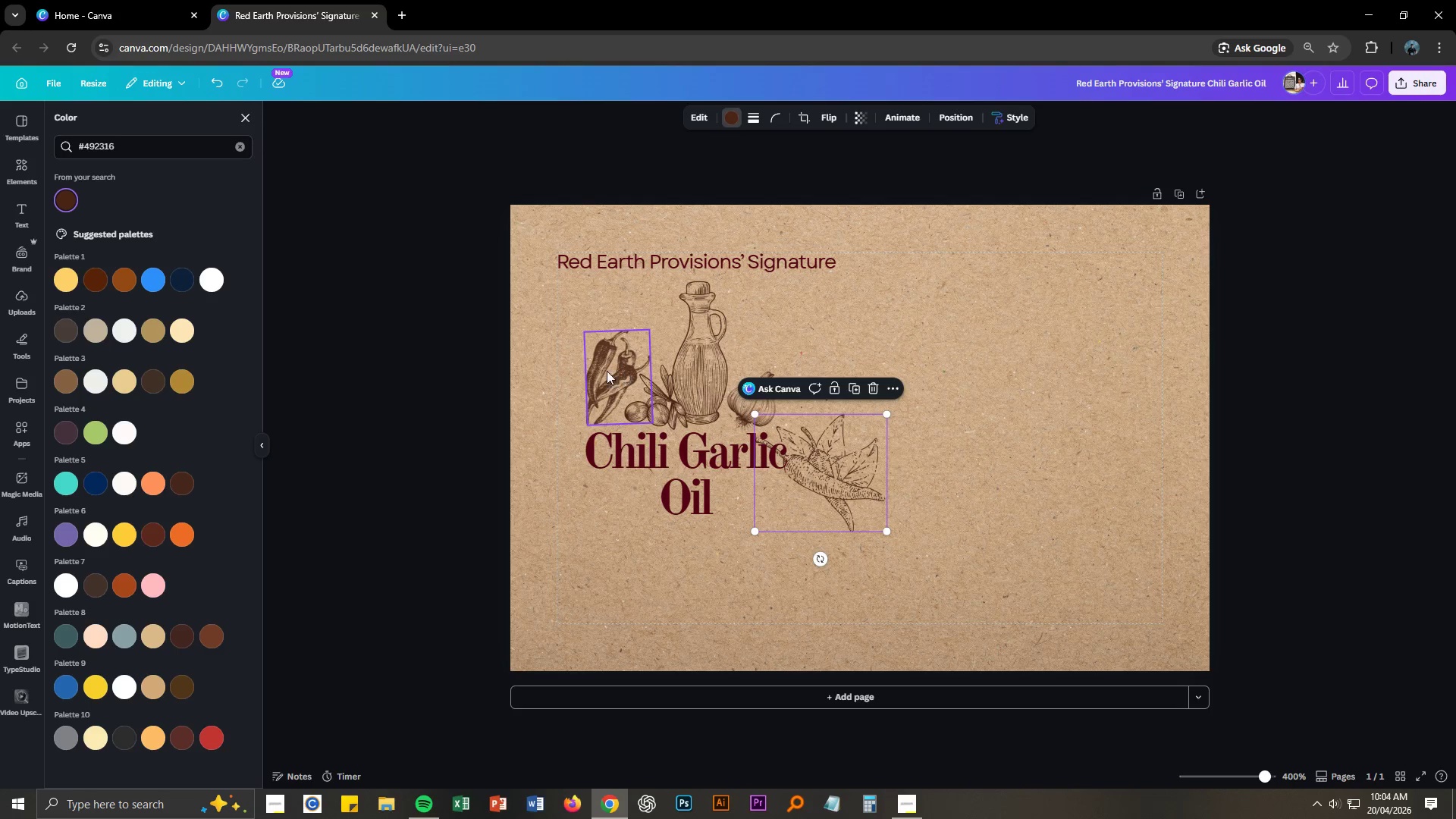 
left_click([606, 371])
 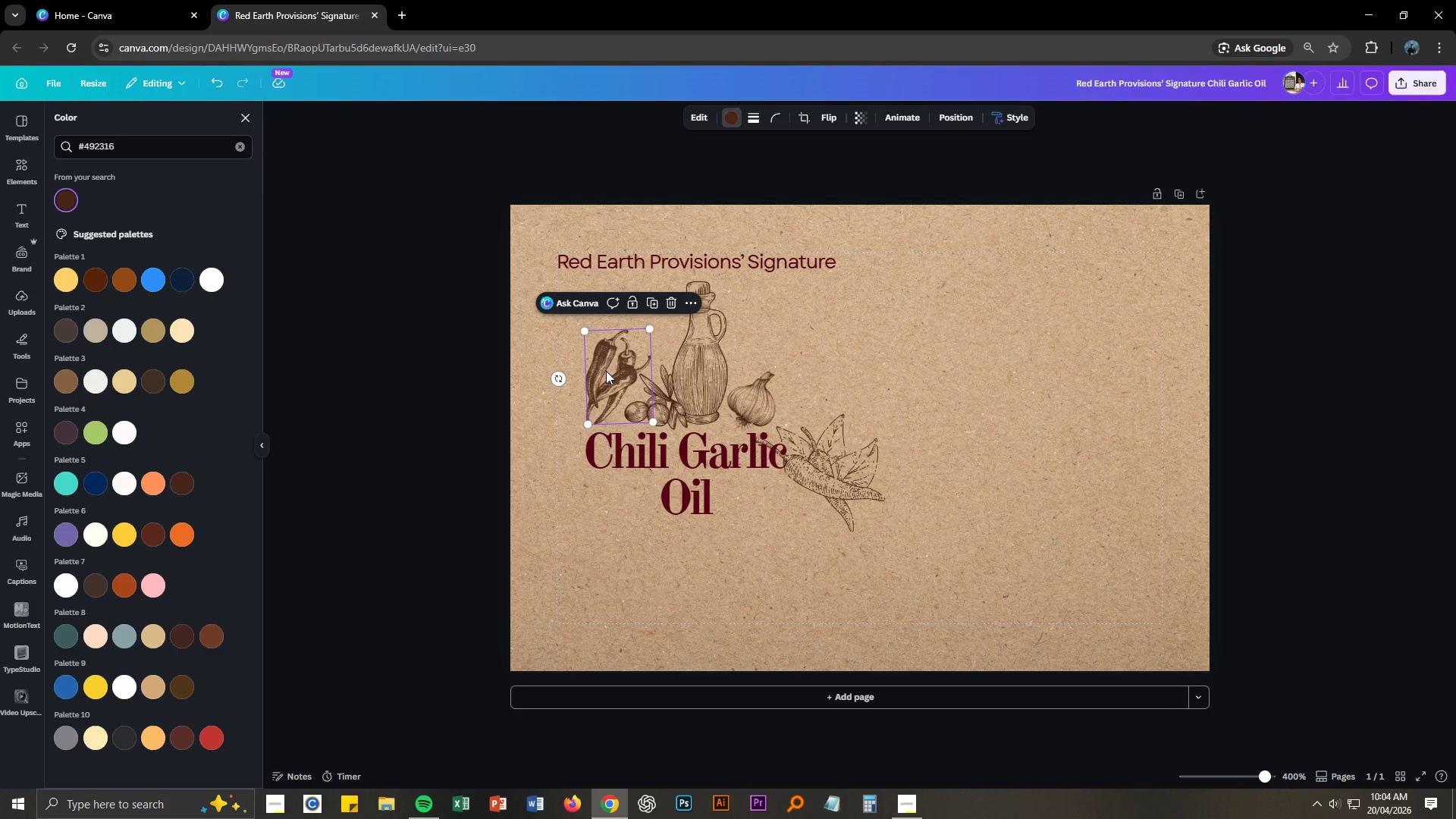 
key(Delete)
 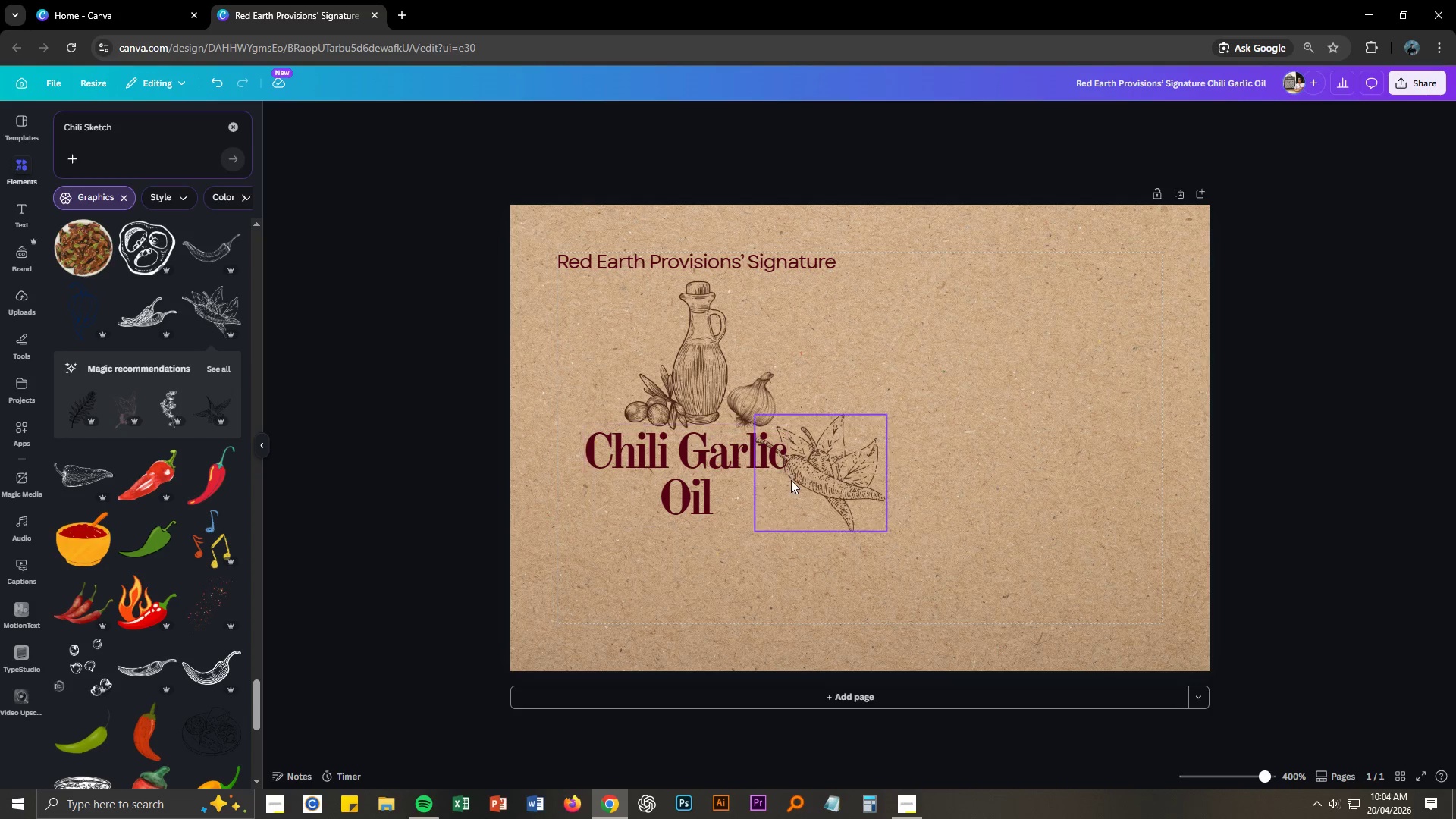 
left_click_drag(start_coordinate=[839, 486], to_coordinate=[590, 389])
 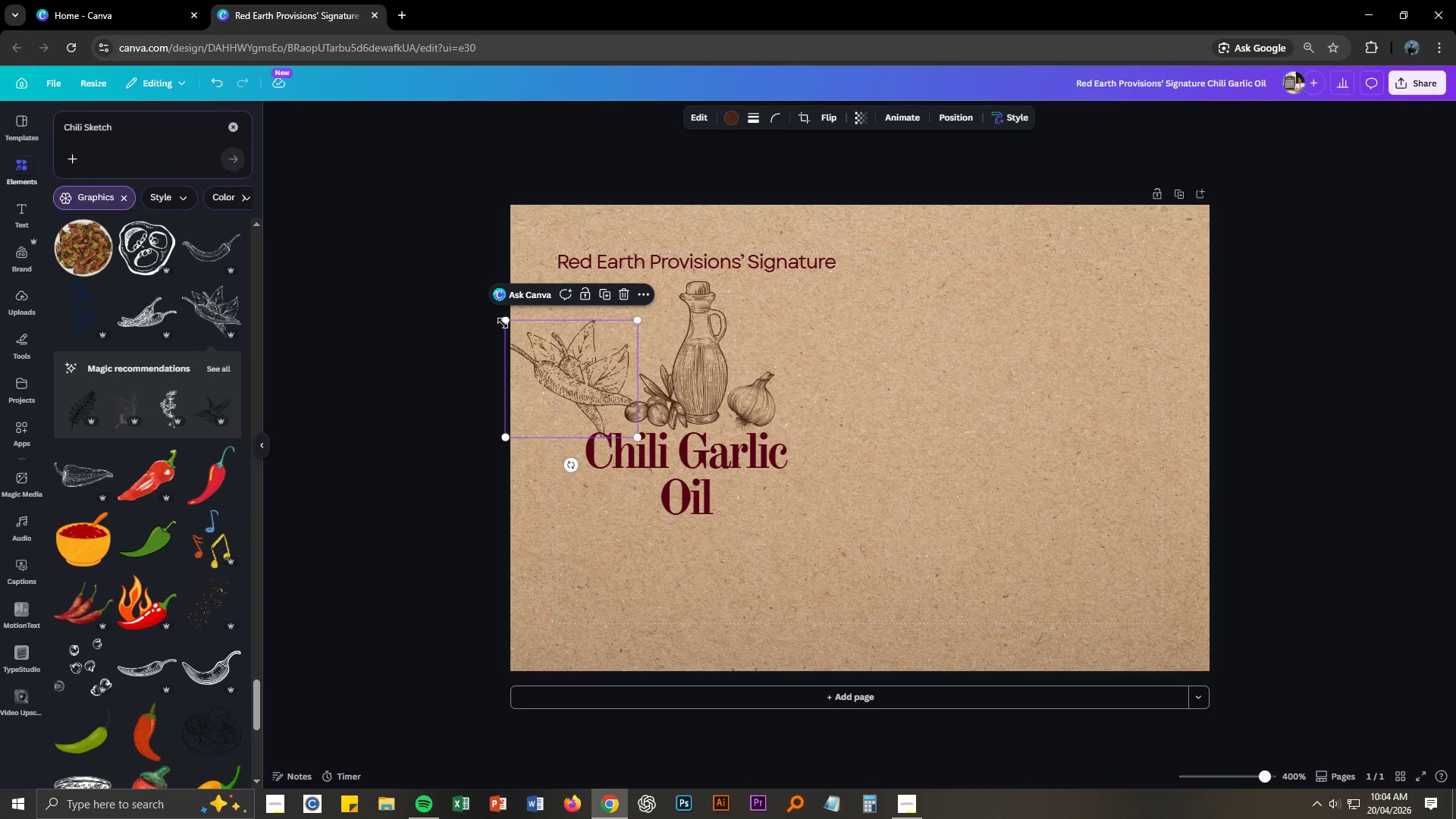 
left_click_drag(start_coordinate=[502, 322], to_coordinate=[552, 356])
 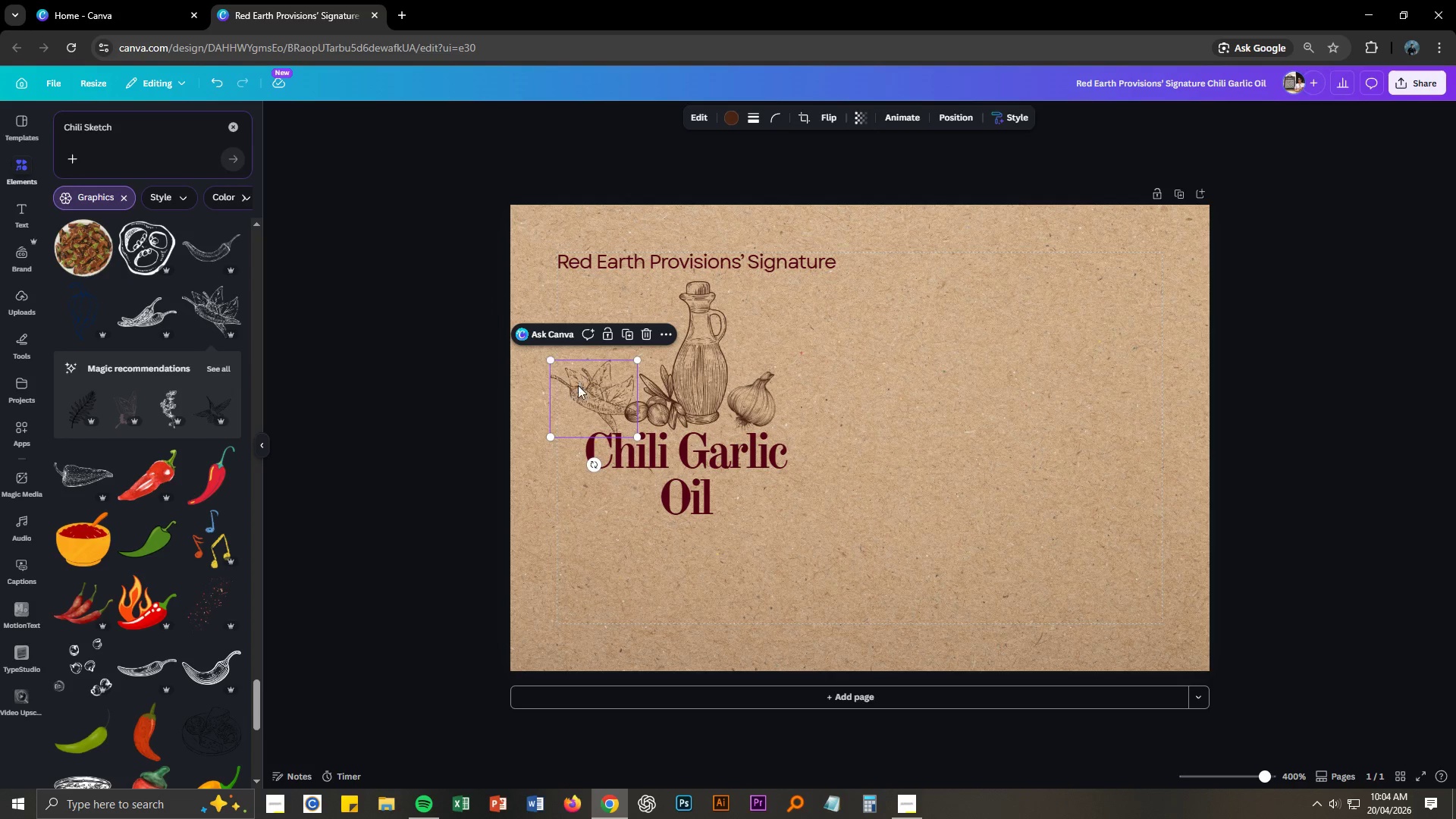 
left_click_drag(start_coordinate=[578, 388], to_coordinate=[576, 371])
 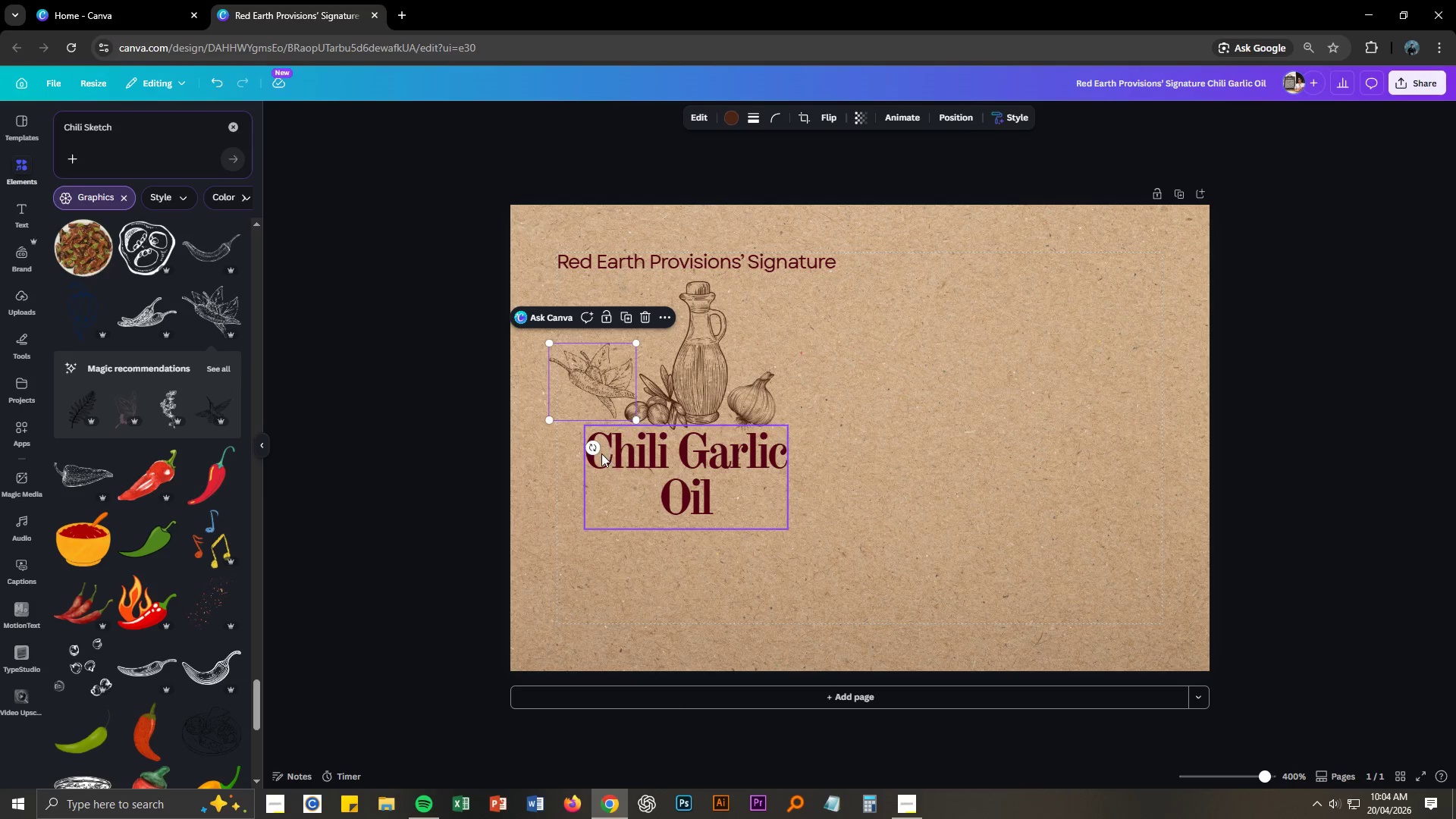 
left_click_drag(start_coordinate=[596, 447], to_coordinate=[639, 441])
 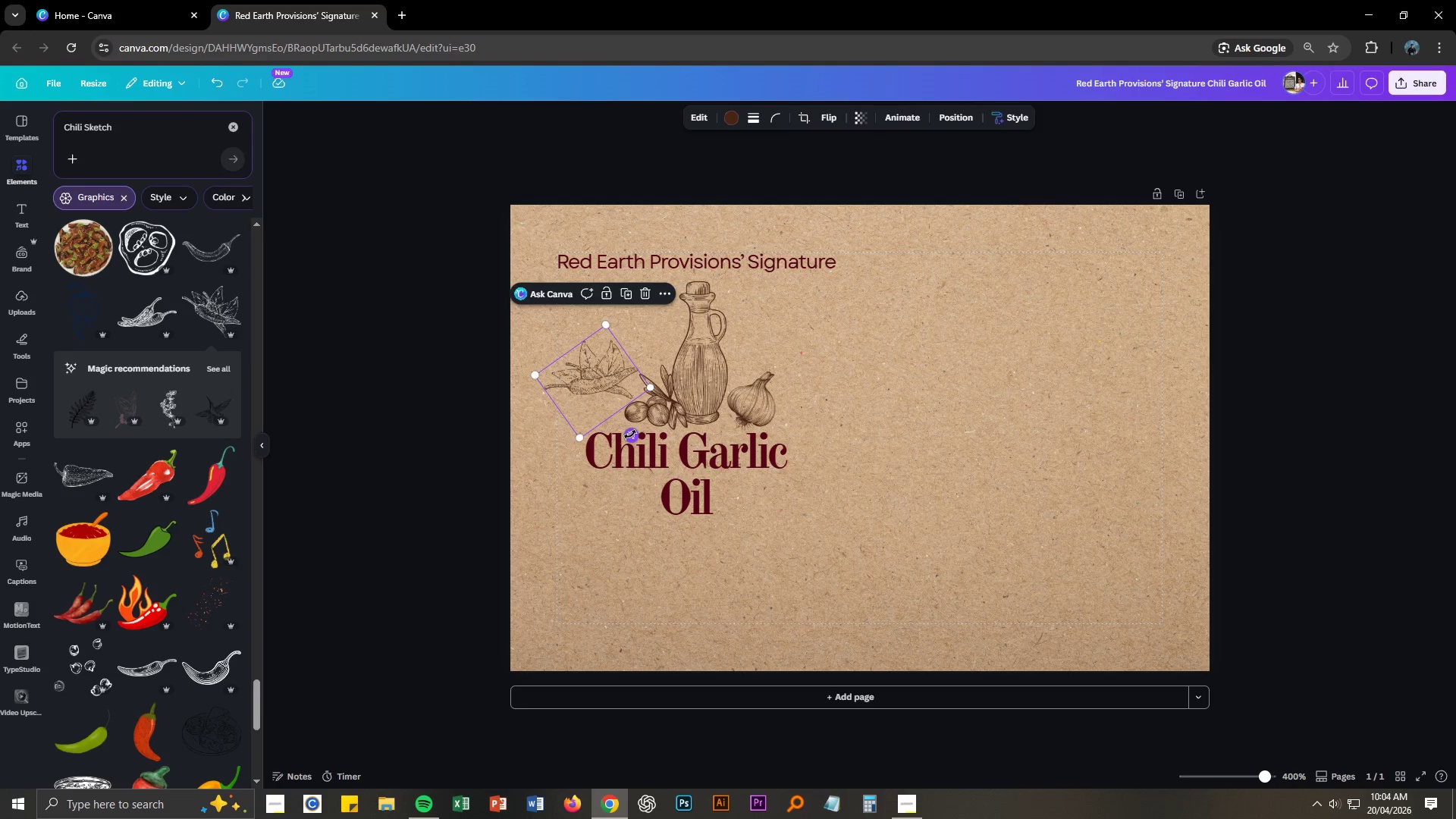 
key(Delete)
 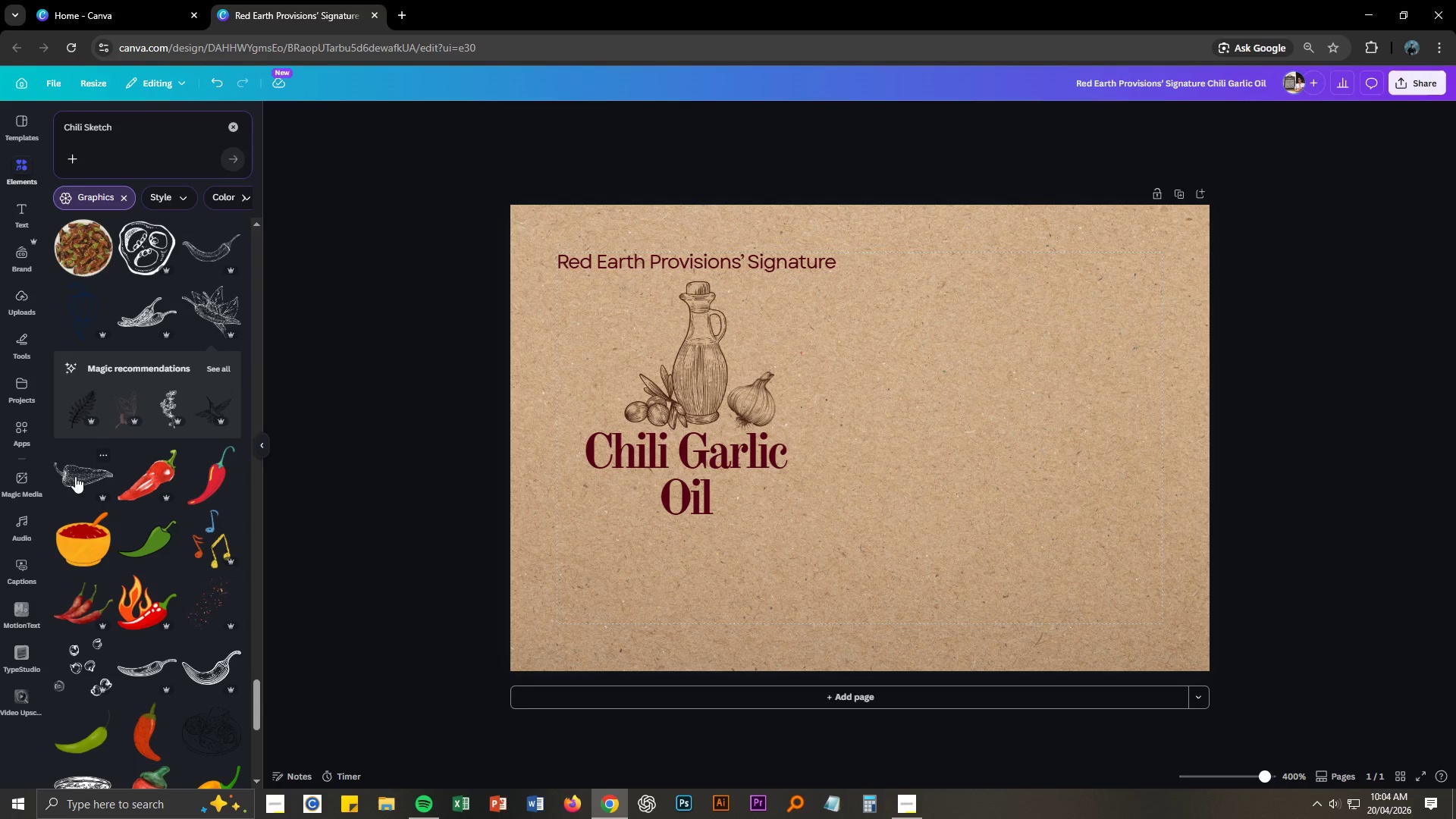 
scroll: coordinate [152, 497], scroll_direction: down, amount: 16.0
 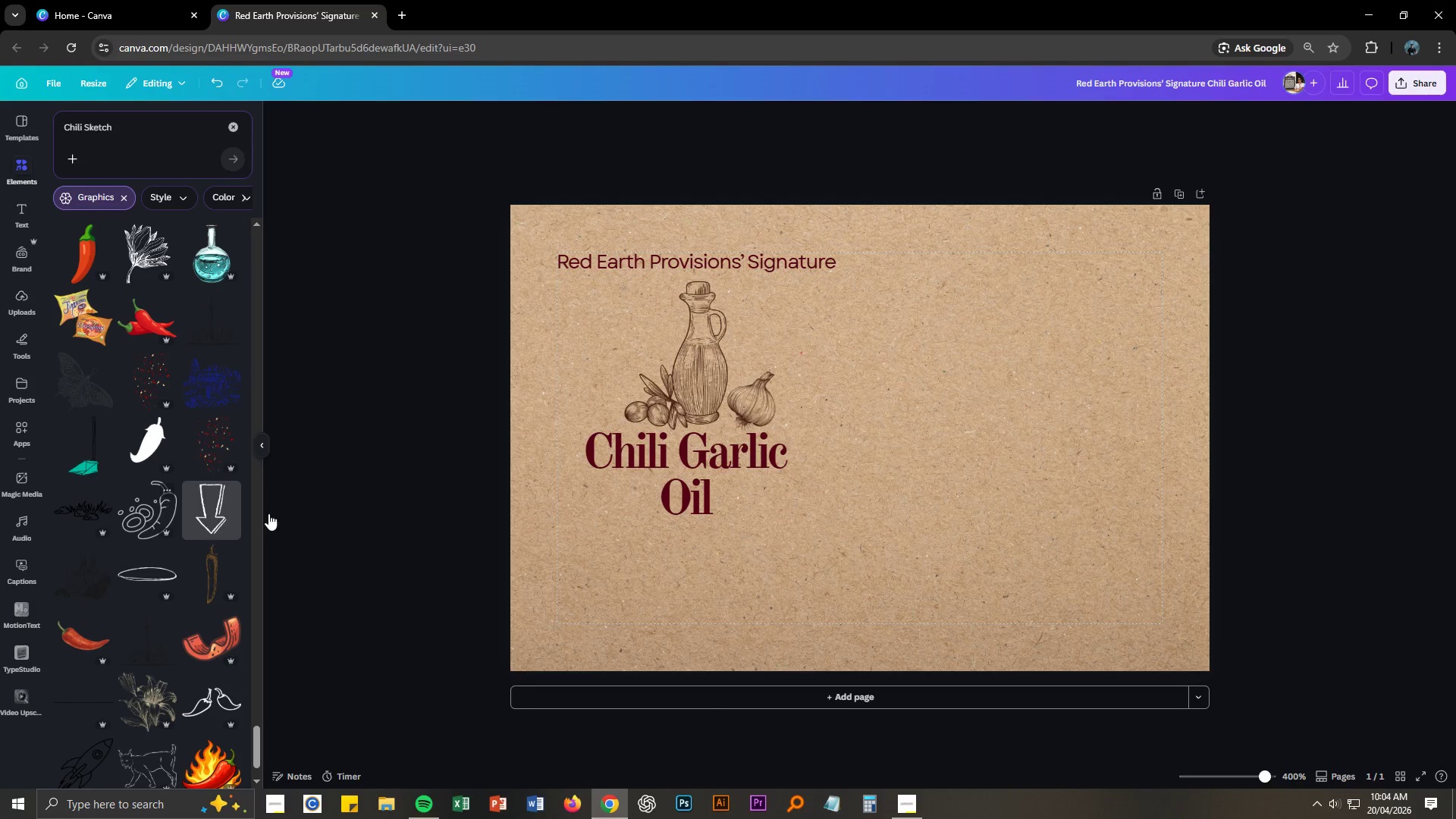 
scroll: coordinate [152, 532], scroll_direction: down, amount: 14.0
 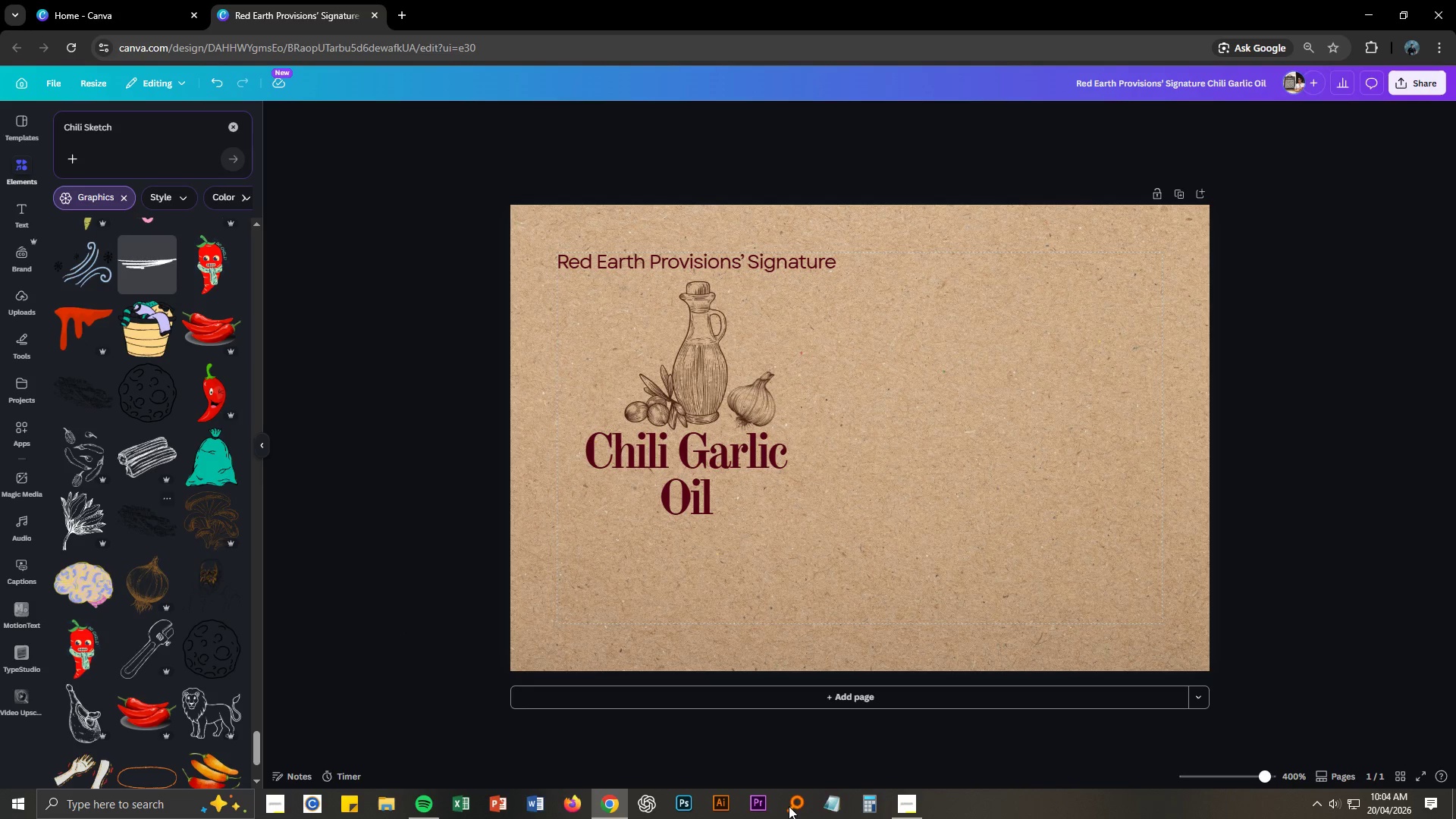 
left_click([904, 808])